 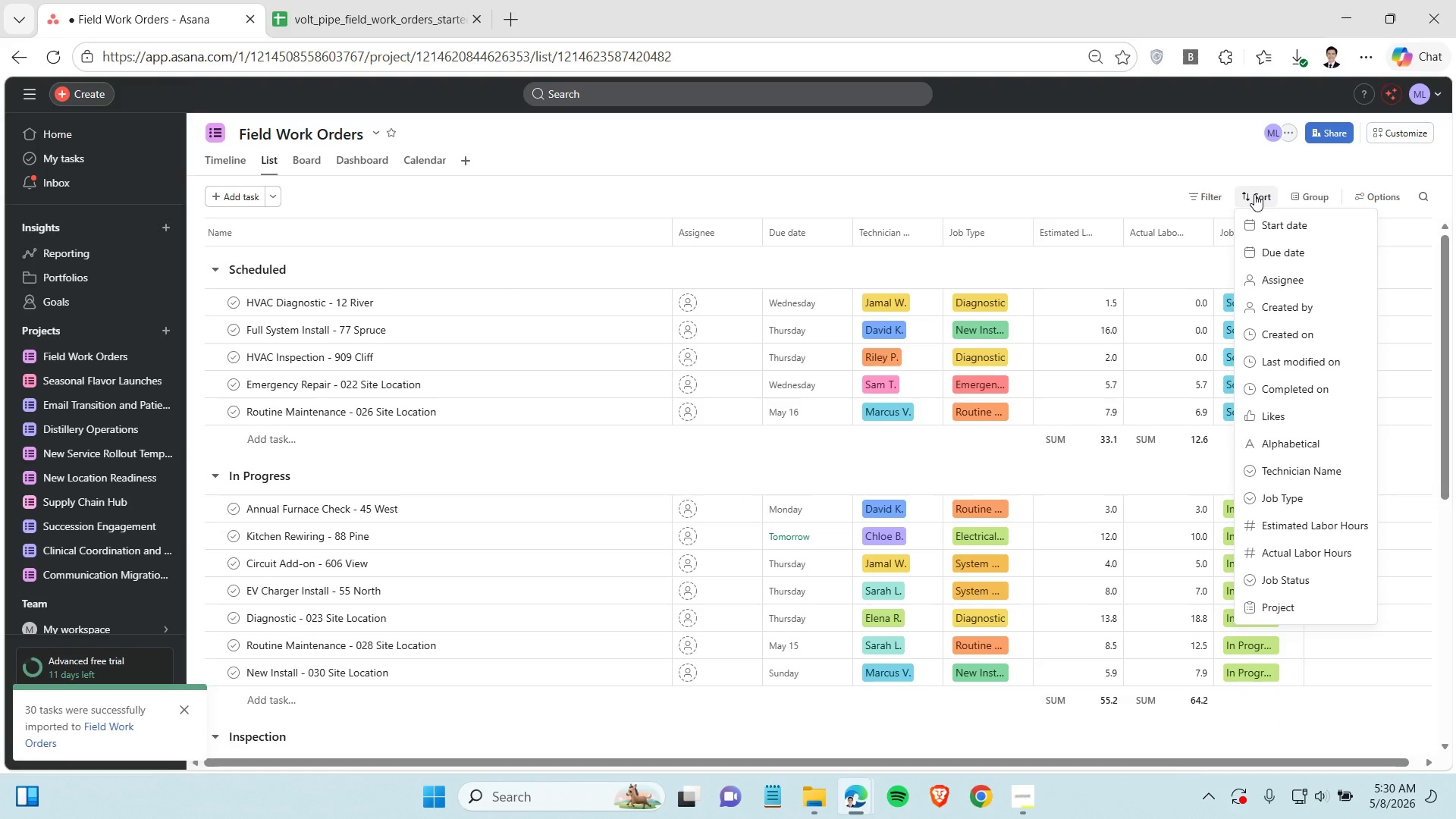 
left_click([1217, 196])
 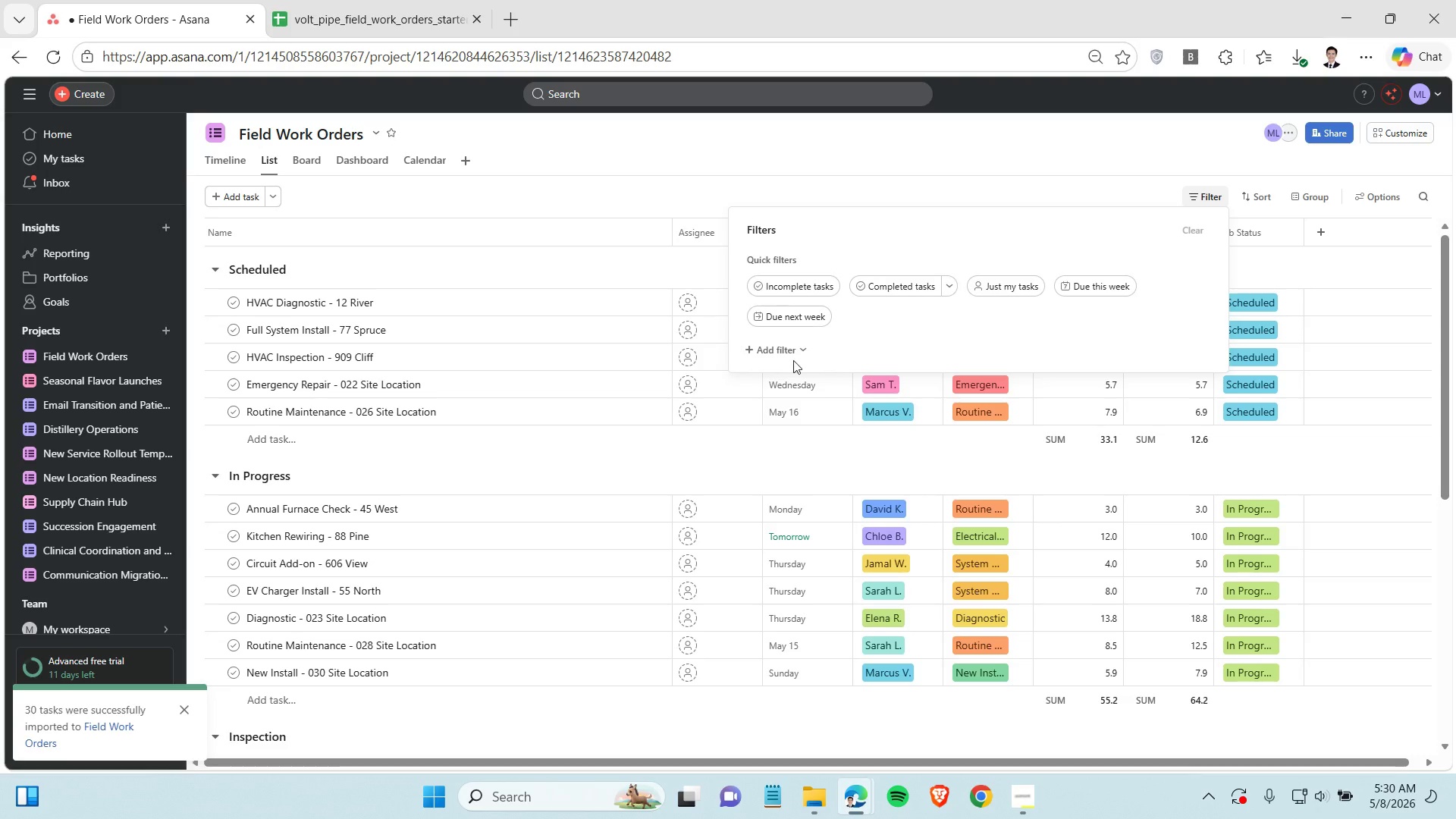 
left_click([780, 350])
 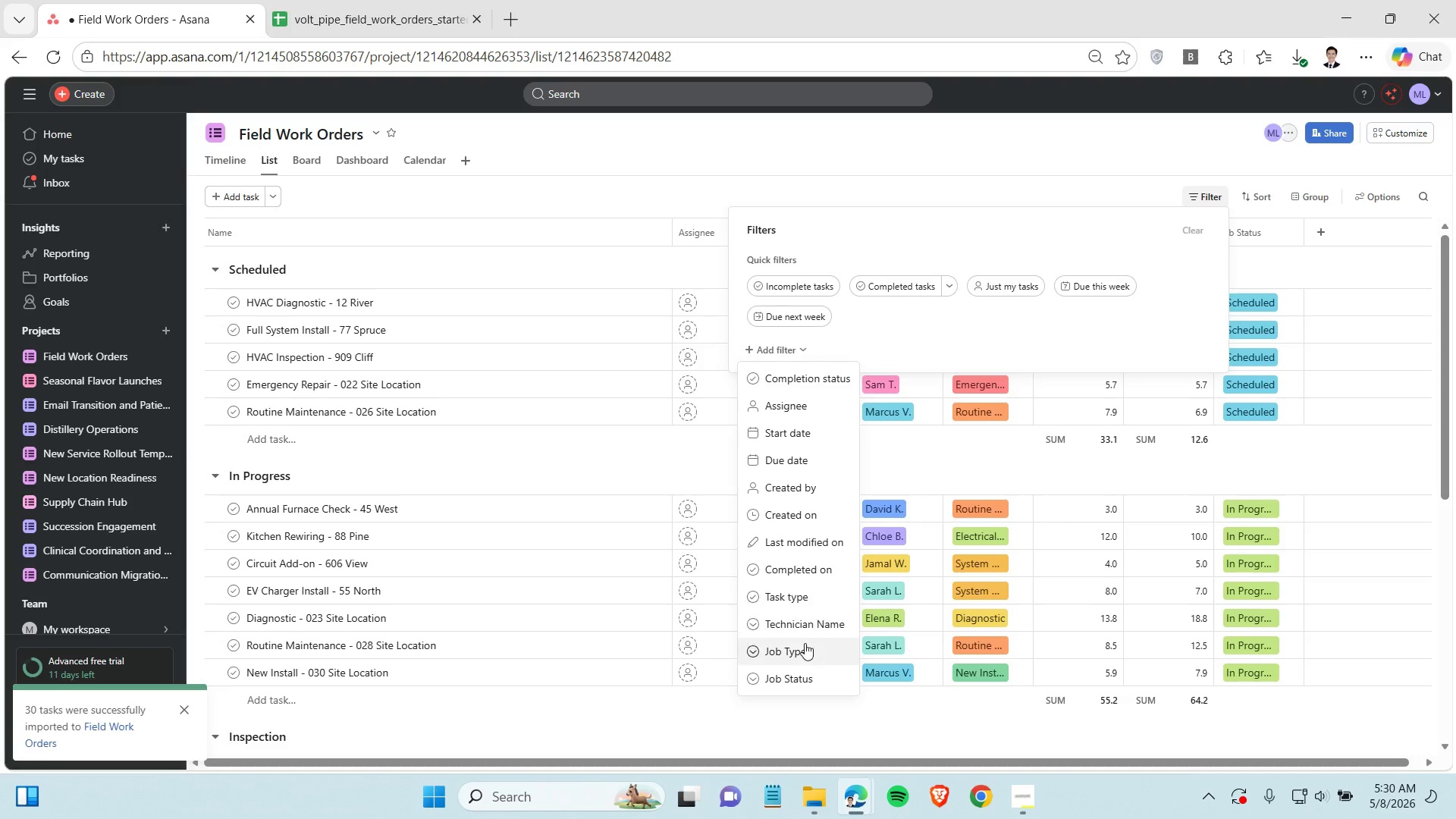 
scroll: coordinate [804, 643], scroll_direction: down, amount: 4.0
 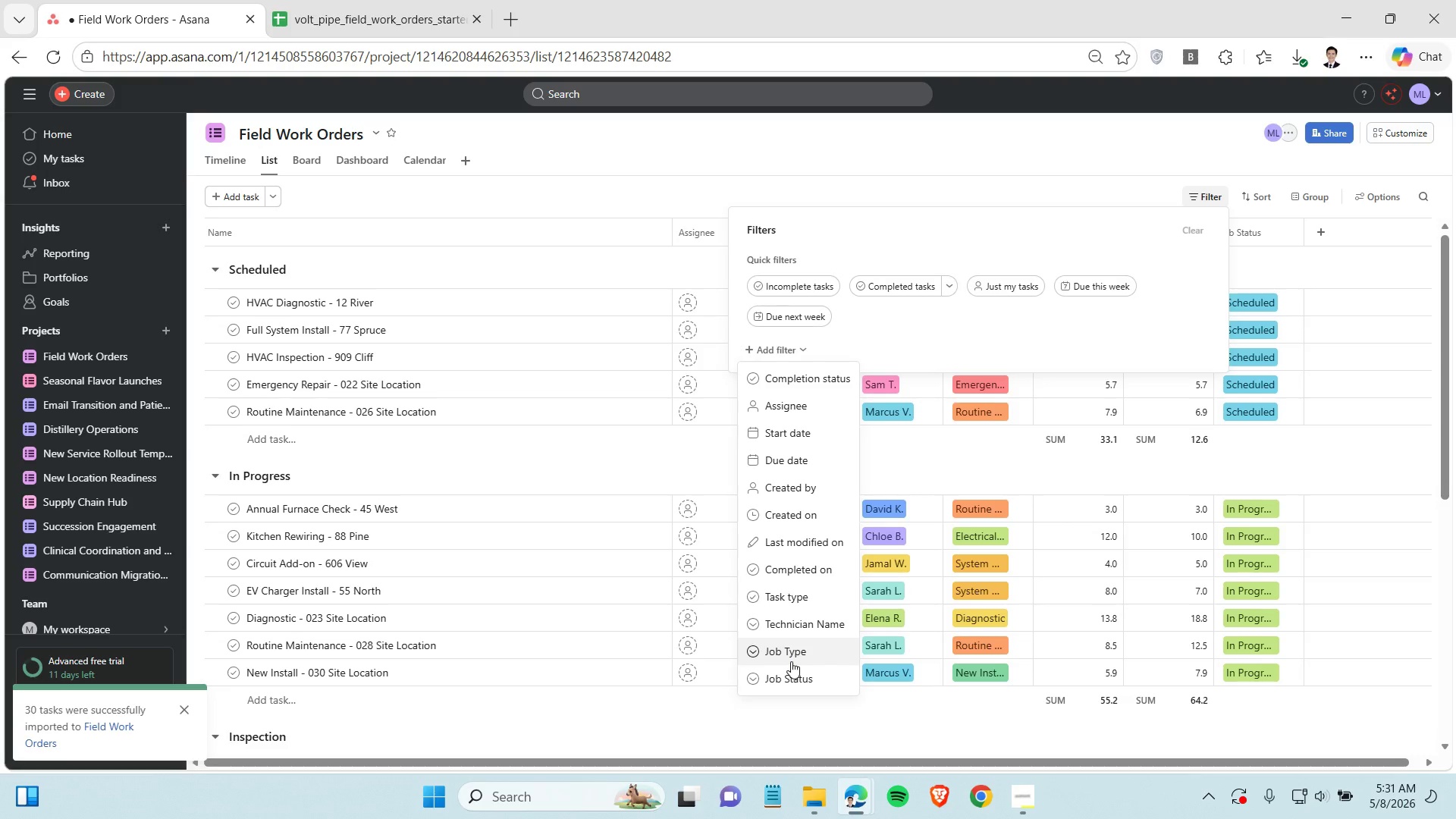 
wait(7.81)
 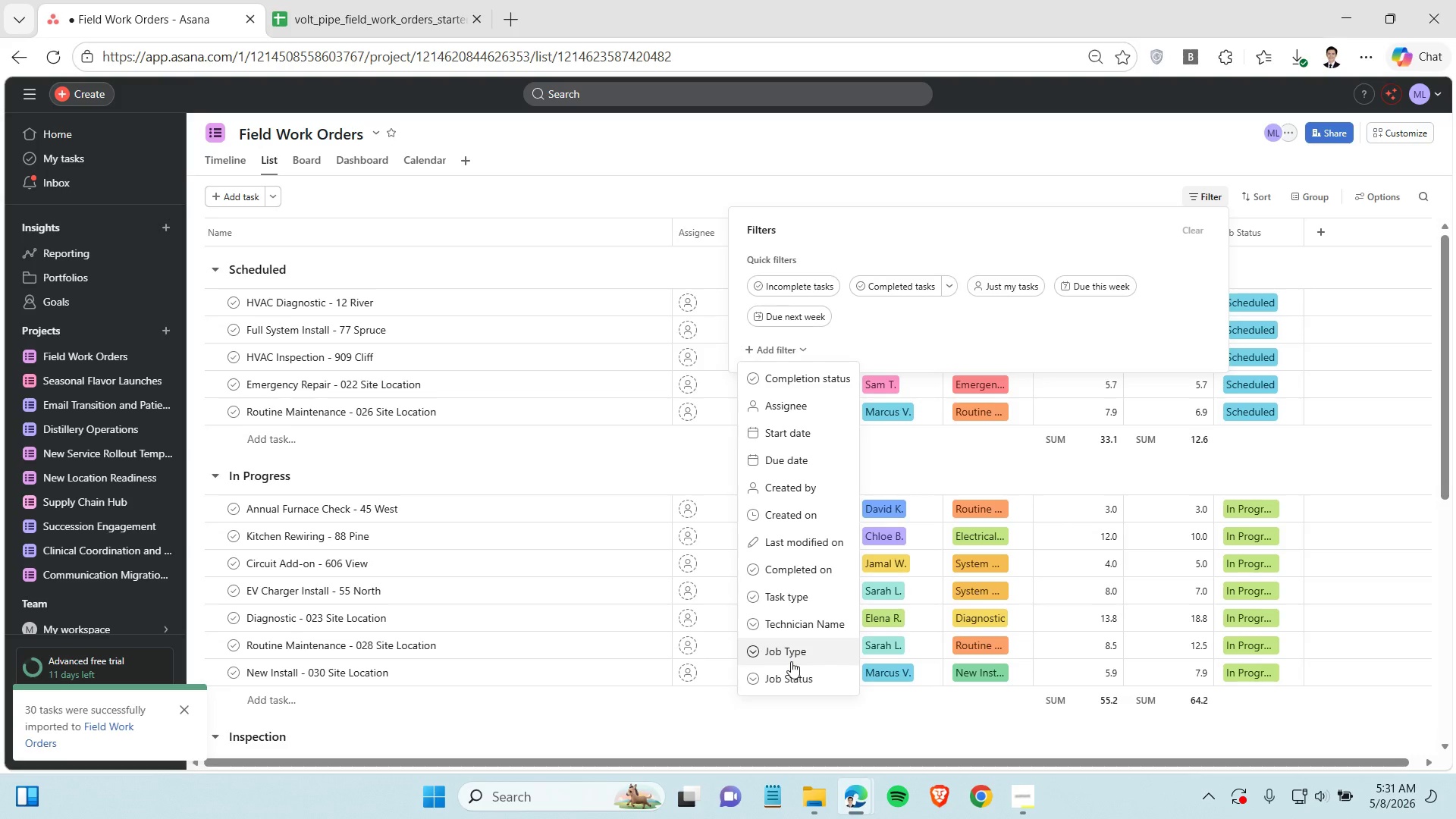 
left_click([392, 0])
 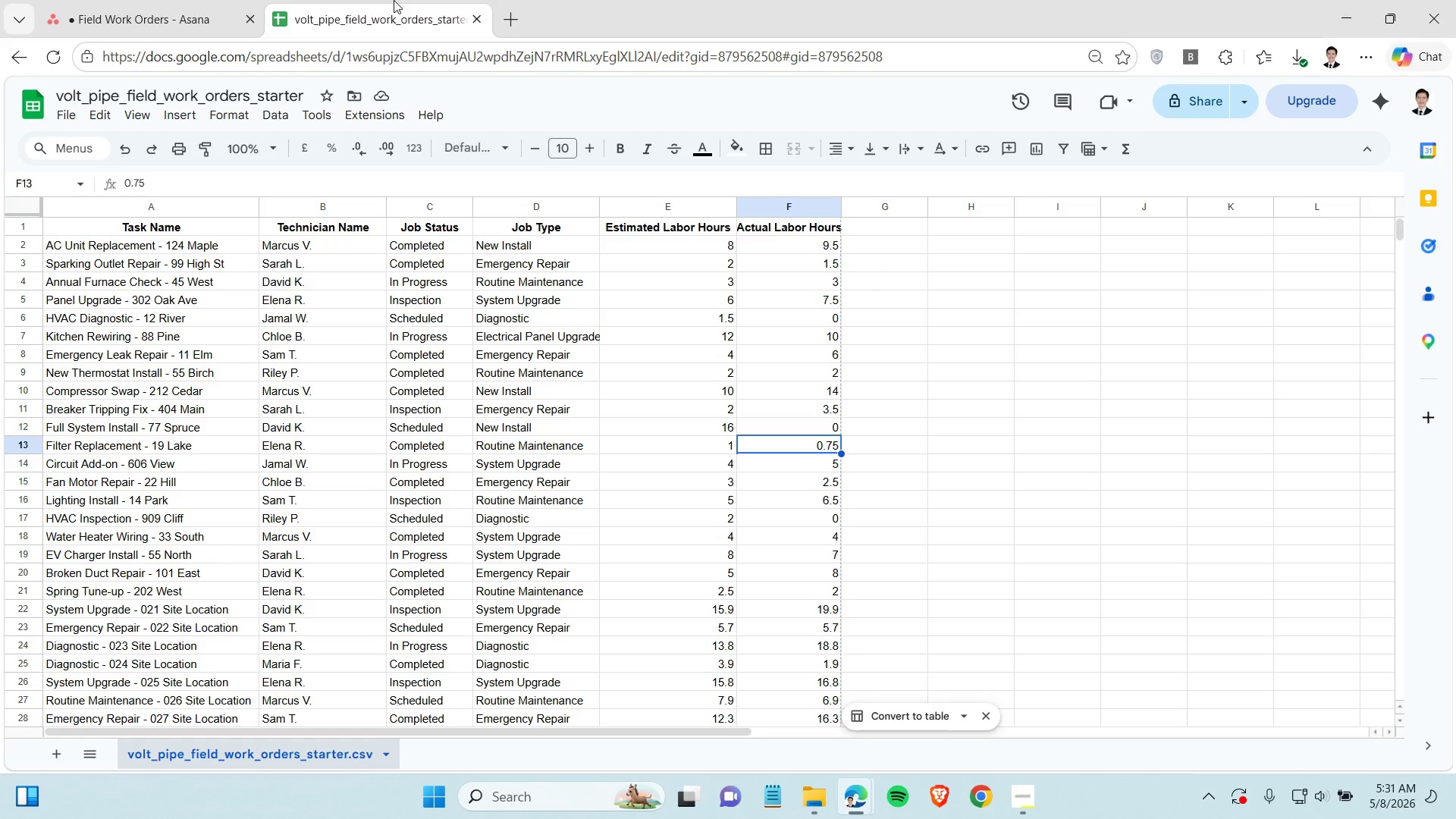 
wait(23.81)
 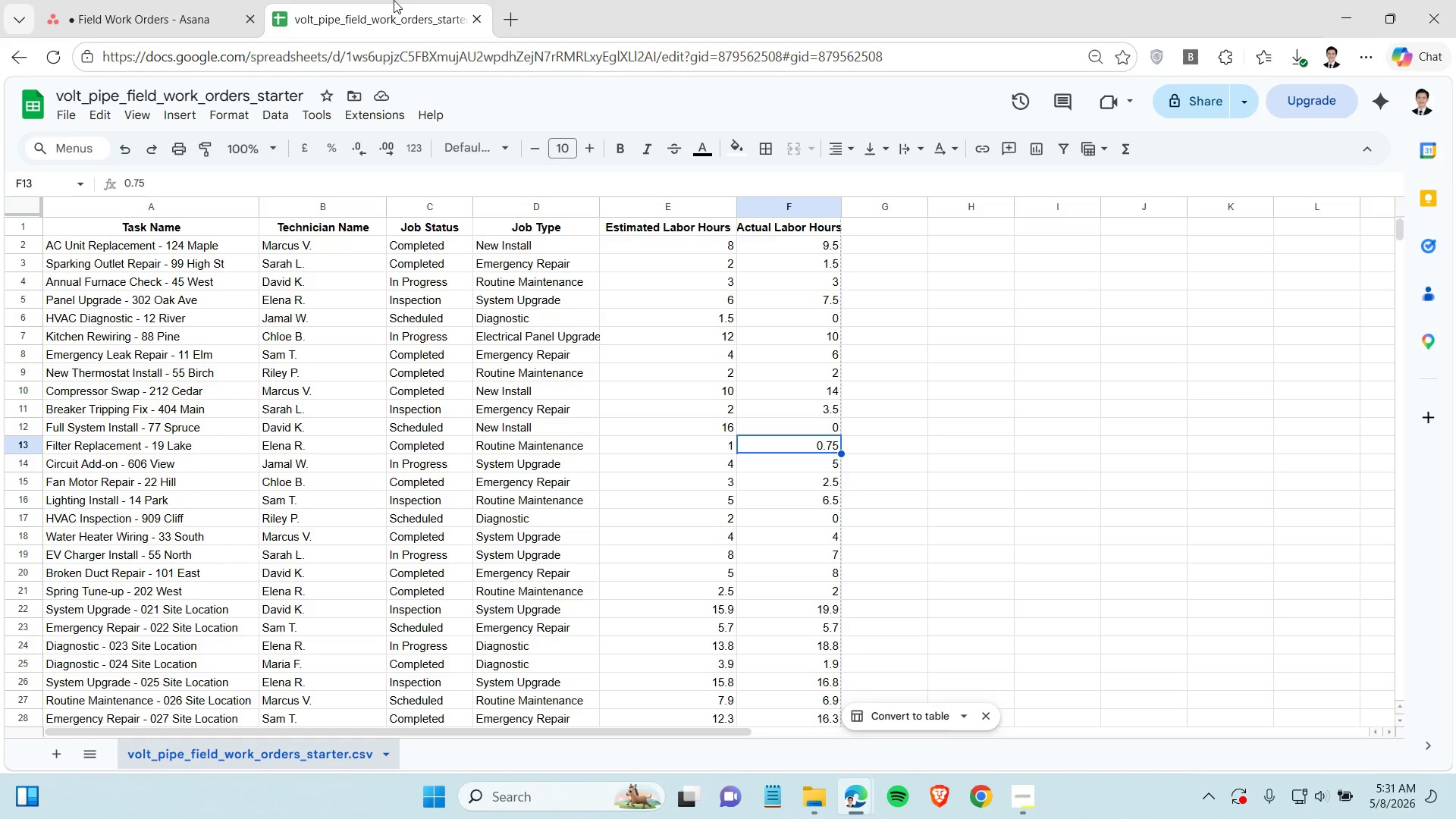 
left_click([1018, 800])
 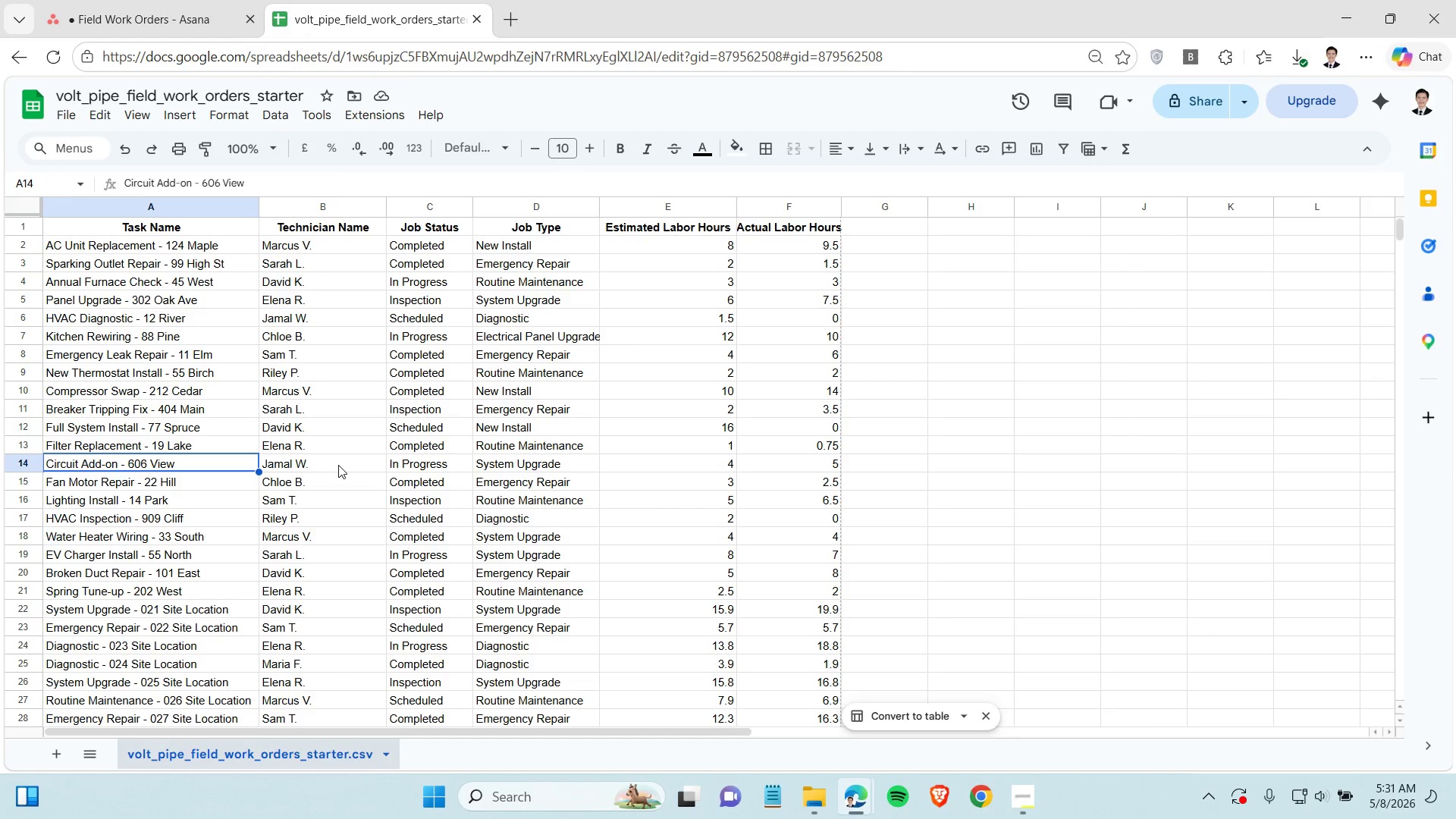 
wait(19.44)
 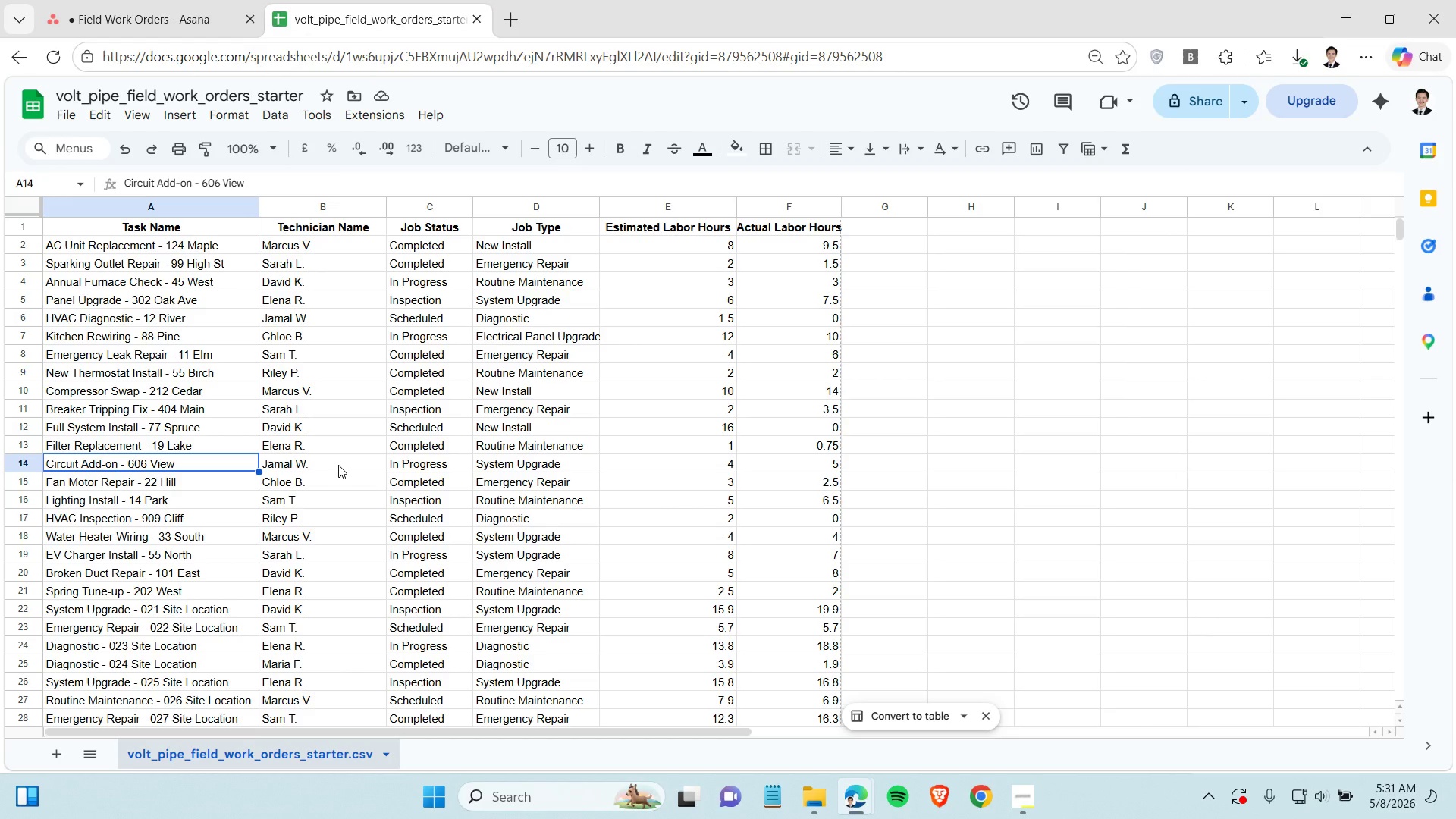 
left_click([158, 14])
 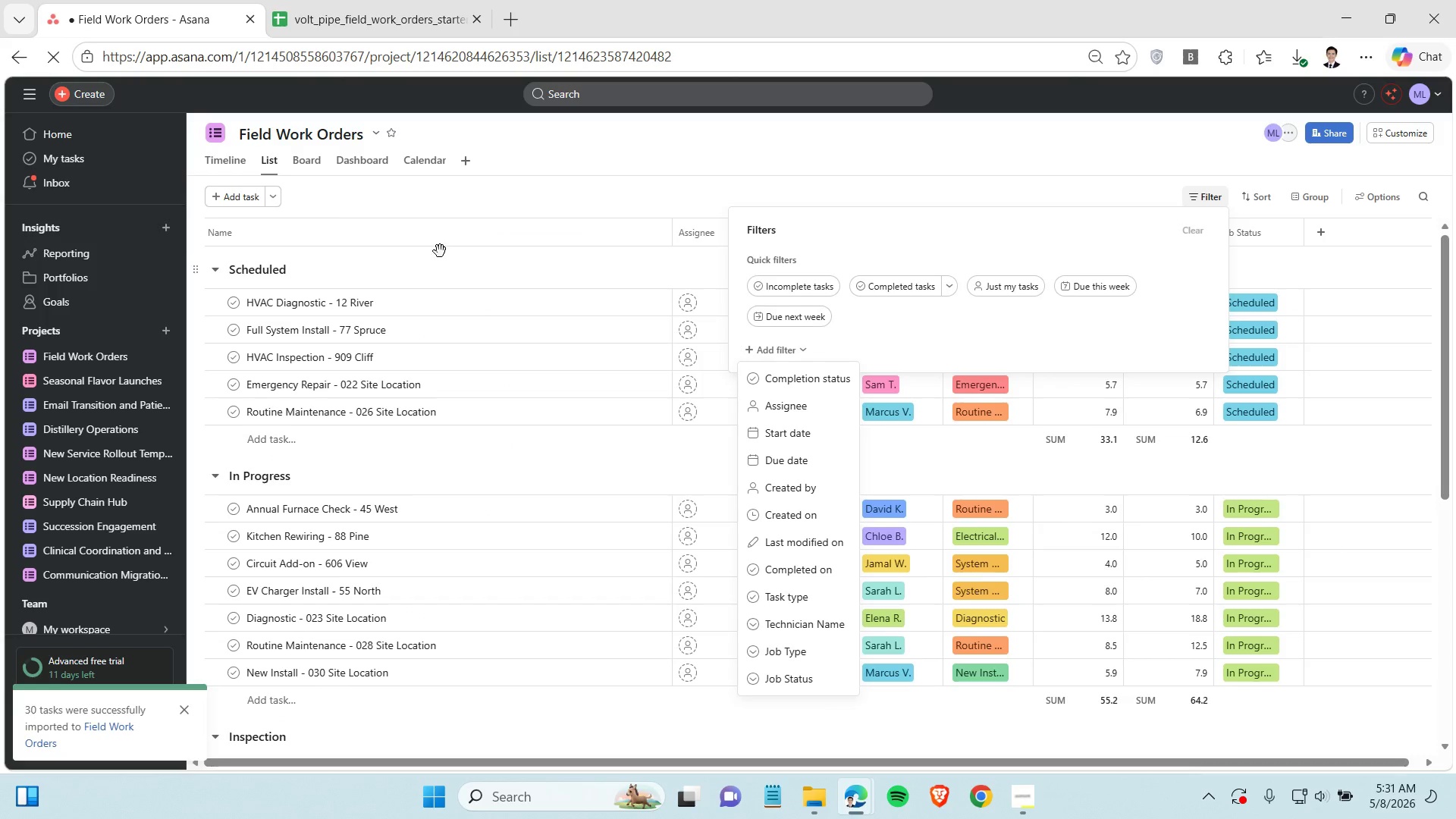 
left_click([442, 246])
 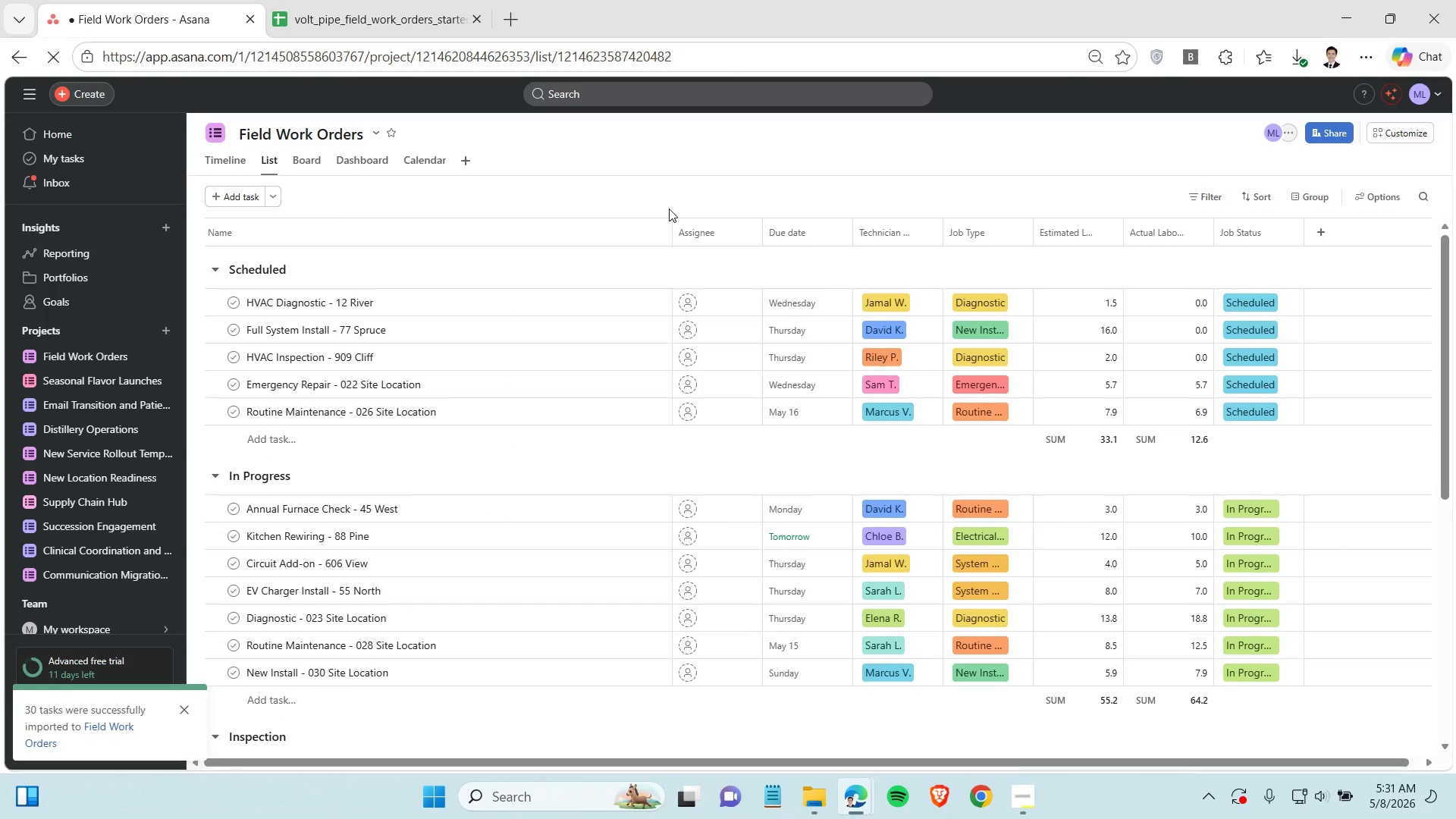 
wait(5.25)
 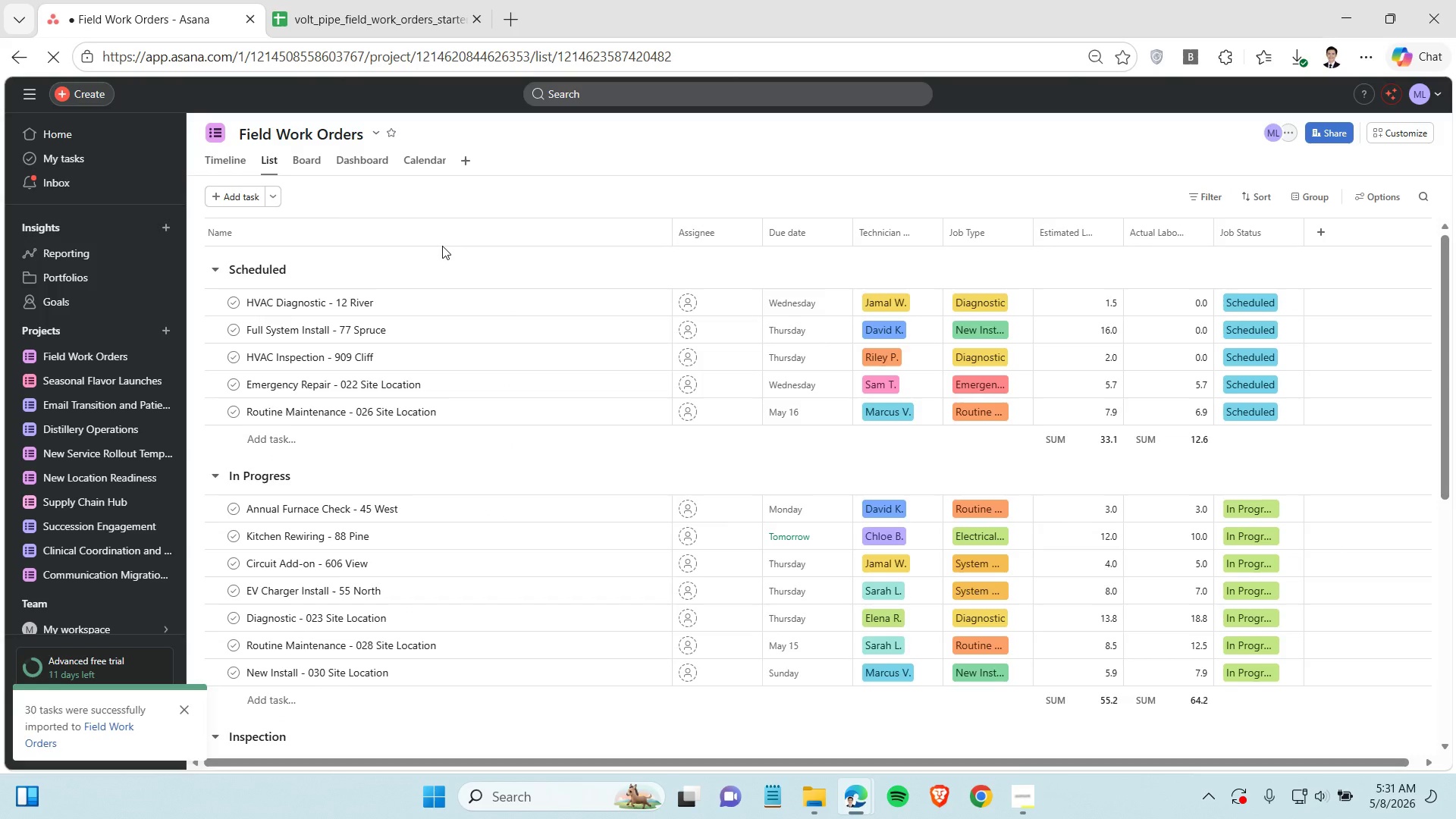 
left_click_drag(start_coordinate=[670, 231], to_coordinate=[500, 274])
 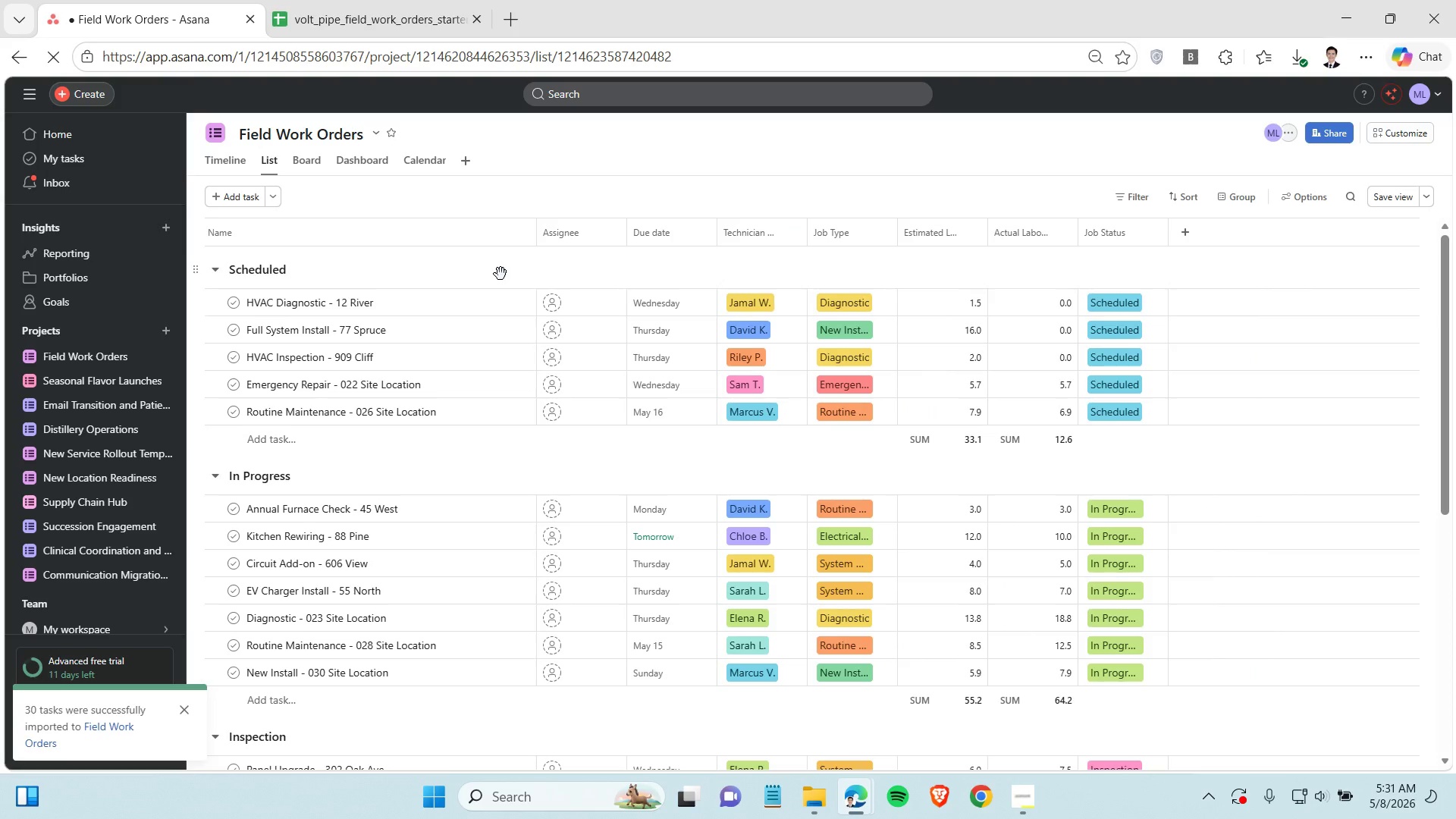 
scroll: coordinate [927, 453], scroll_direction: down, amount: 5.0
 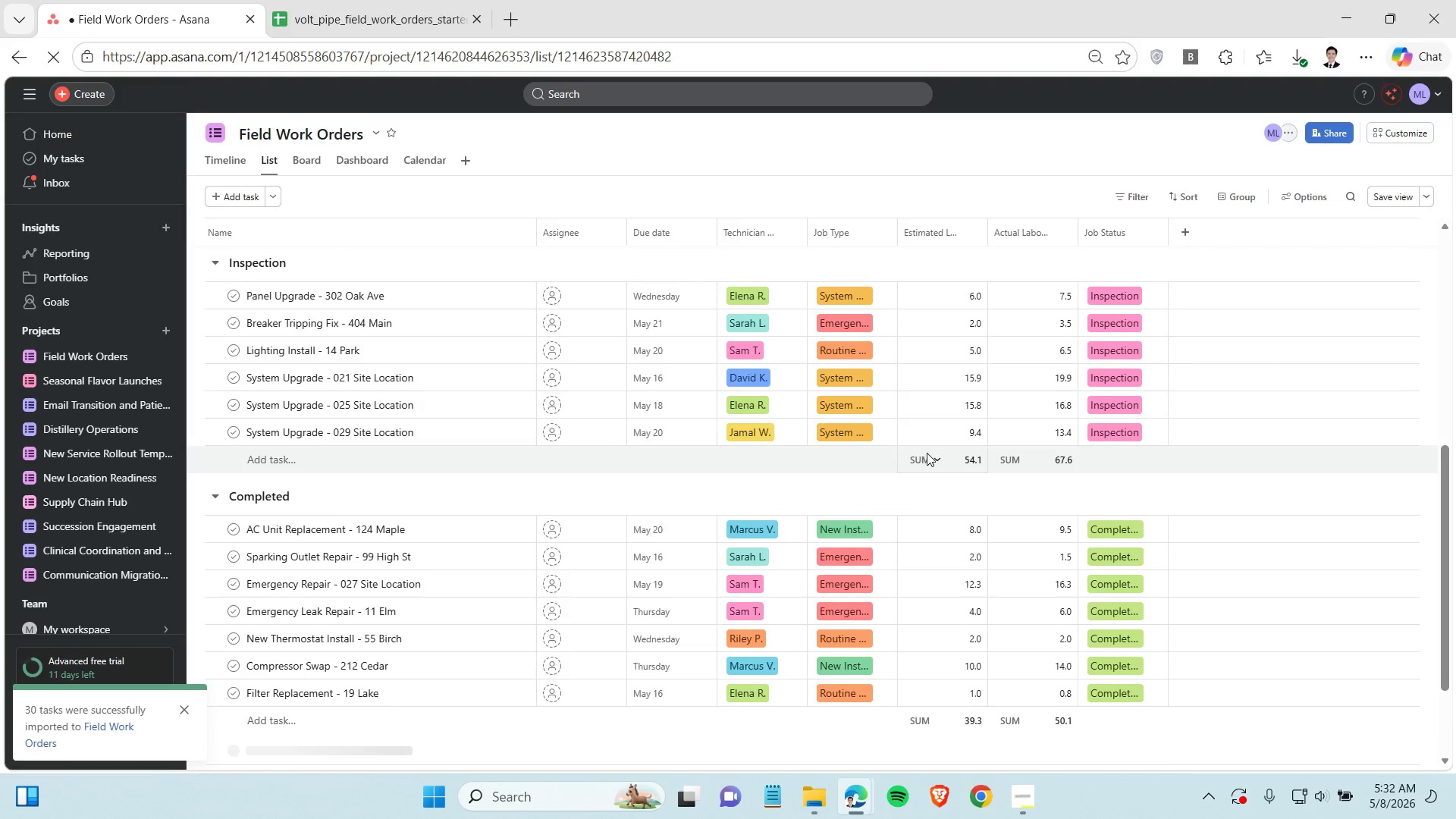 
scroll: coordinate [927, 453], scroll_direction: up, amount: 8.0
 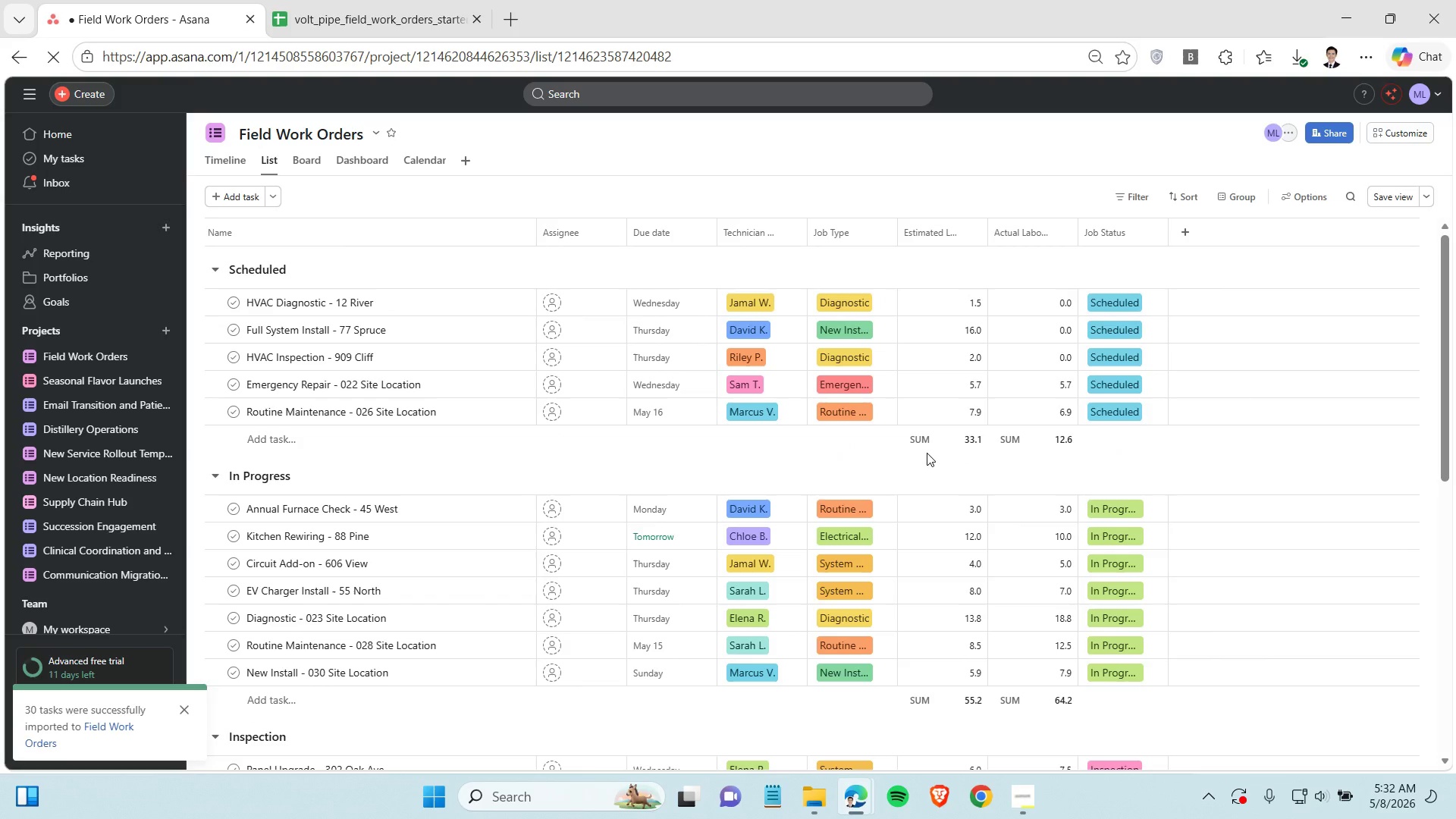 
wait(10.66)
 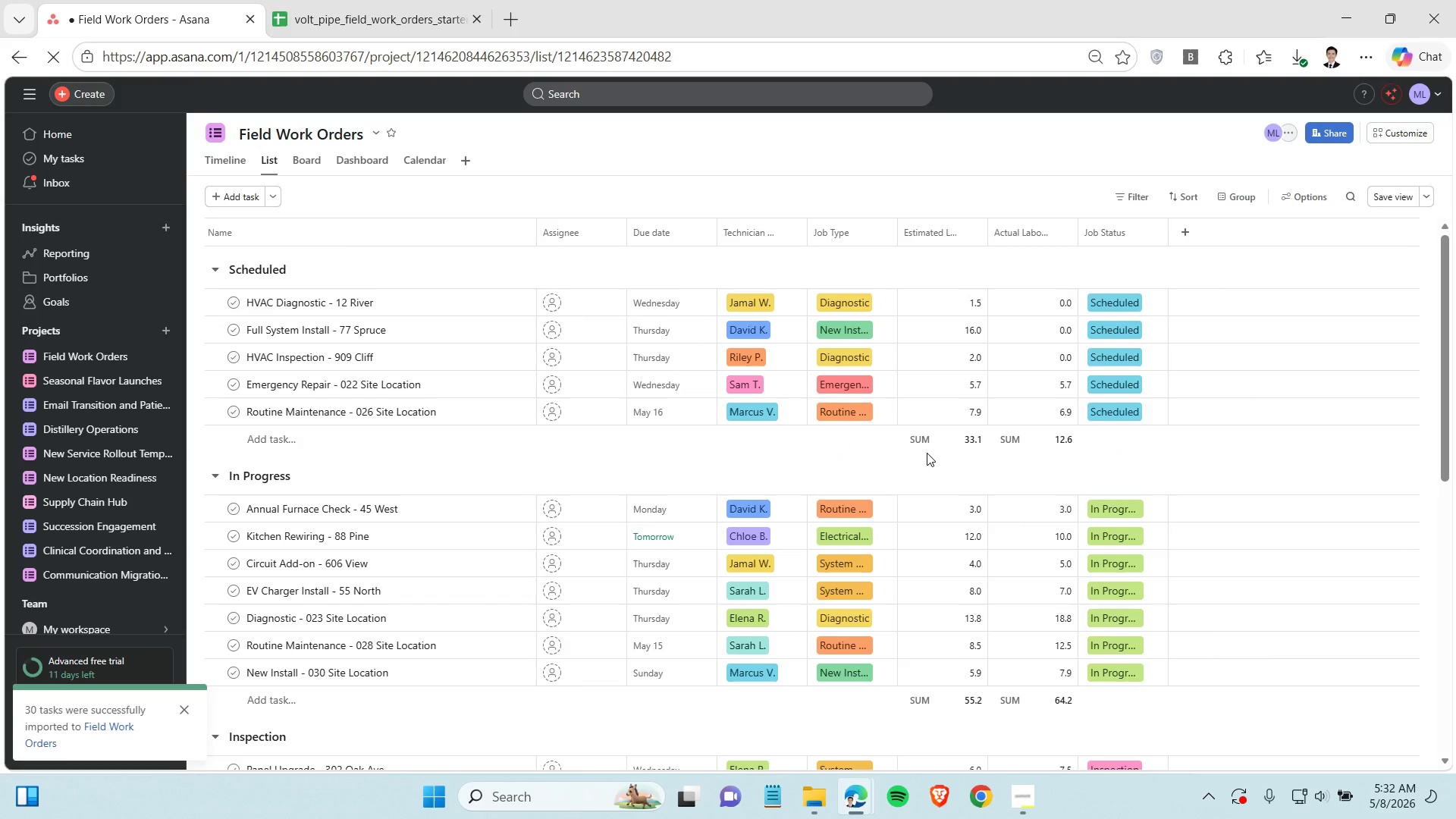 
left_click([384, 27])